 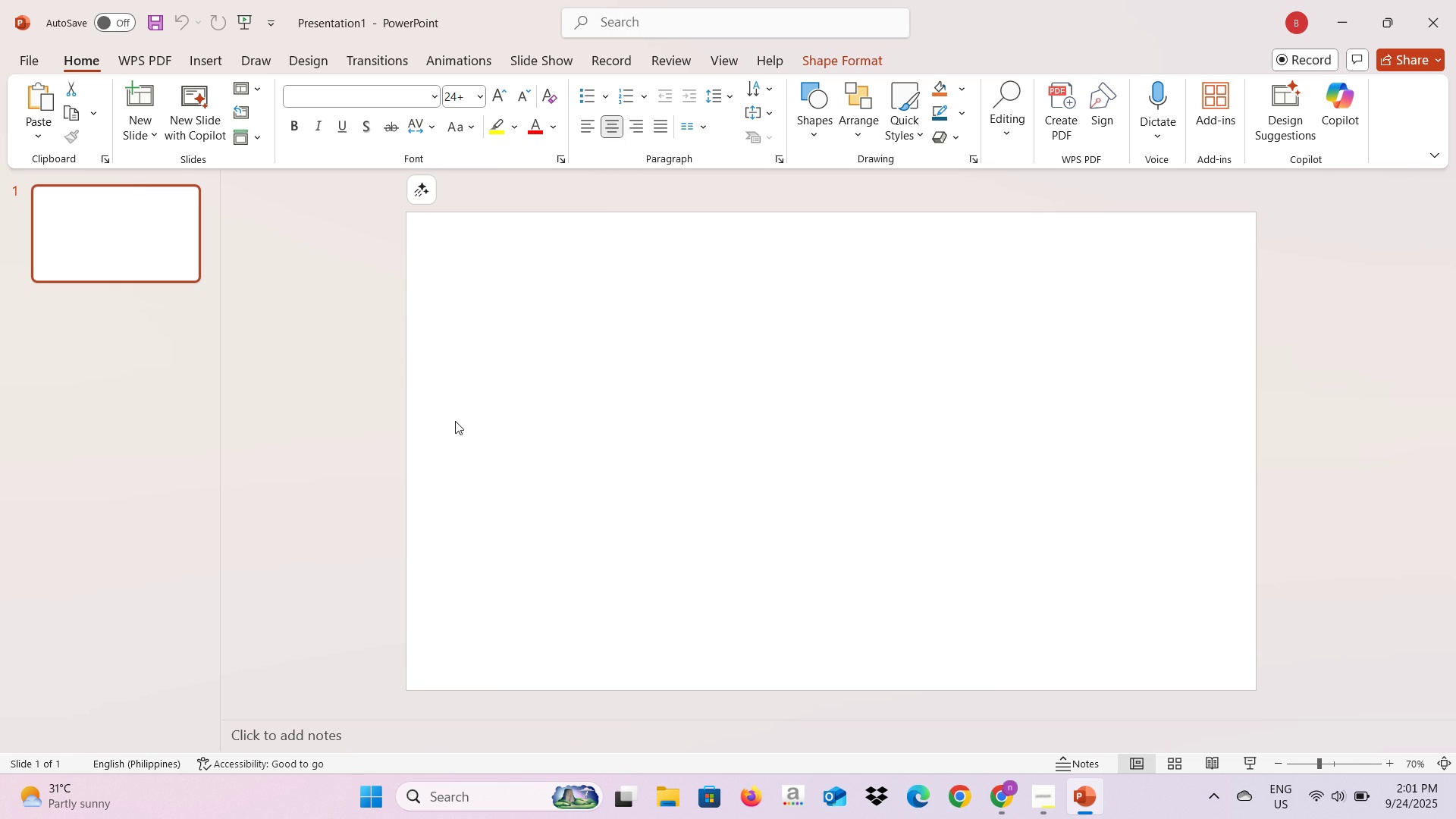 
key(Backspace)
 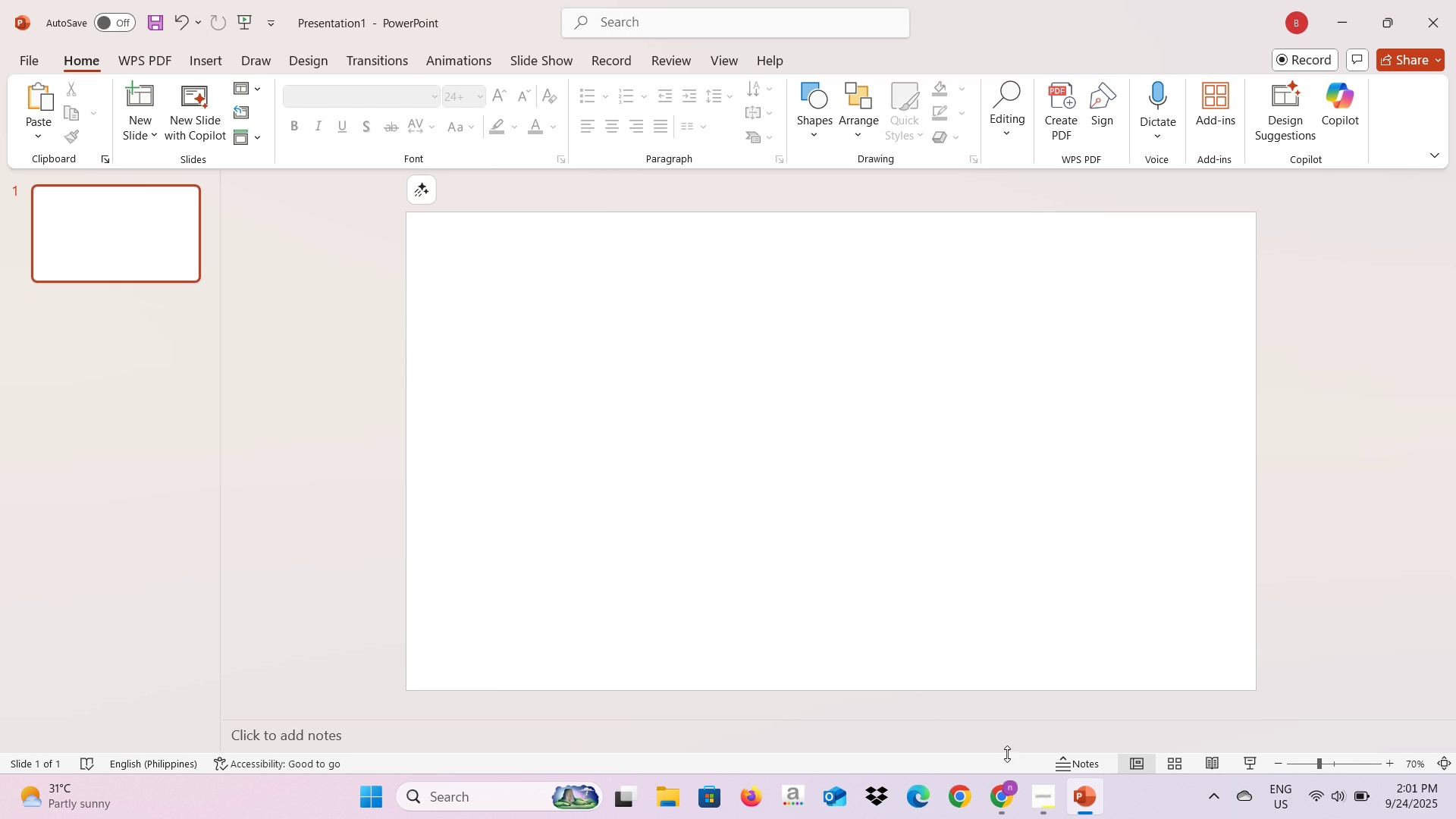 
left_click([999, 790])
 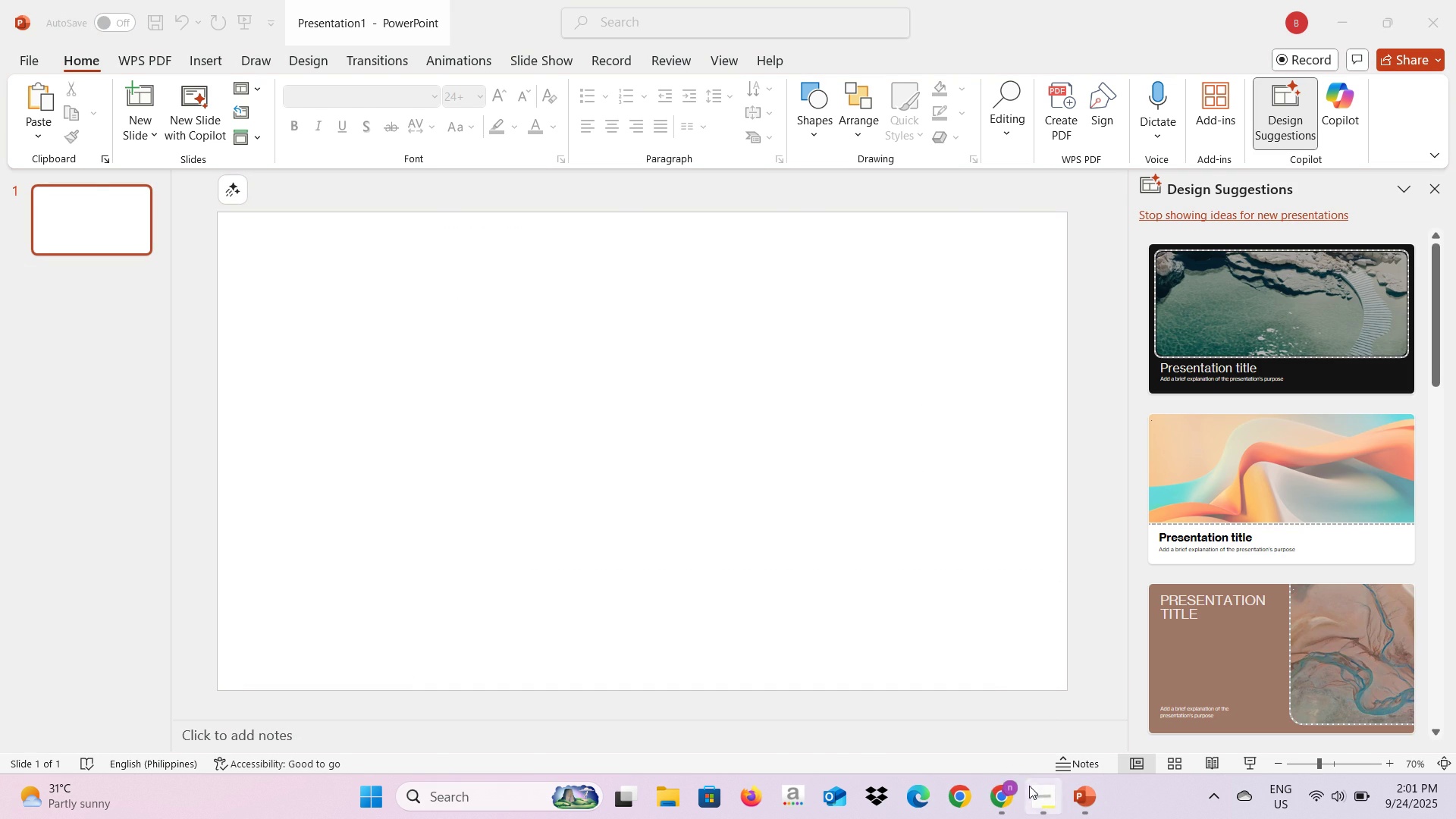 
left_click([1003, 787])
 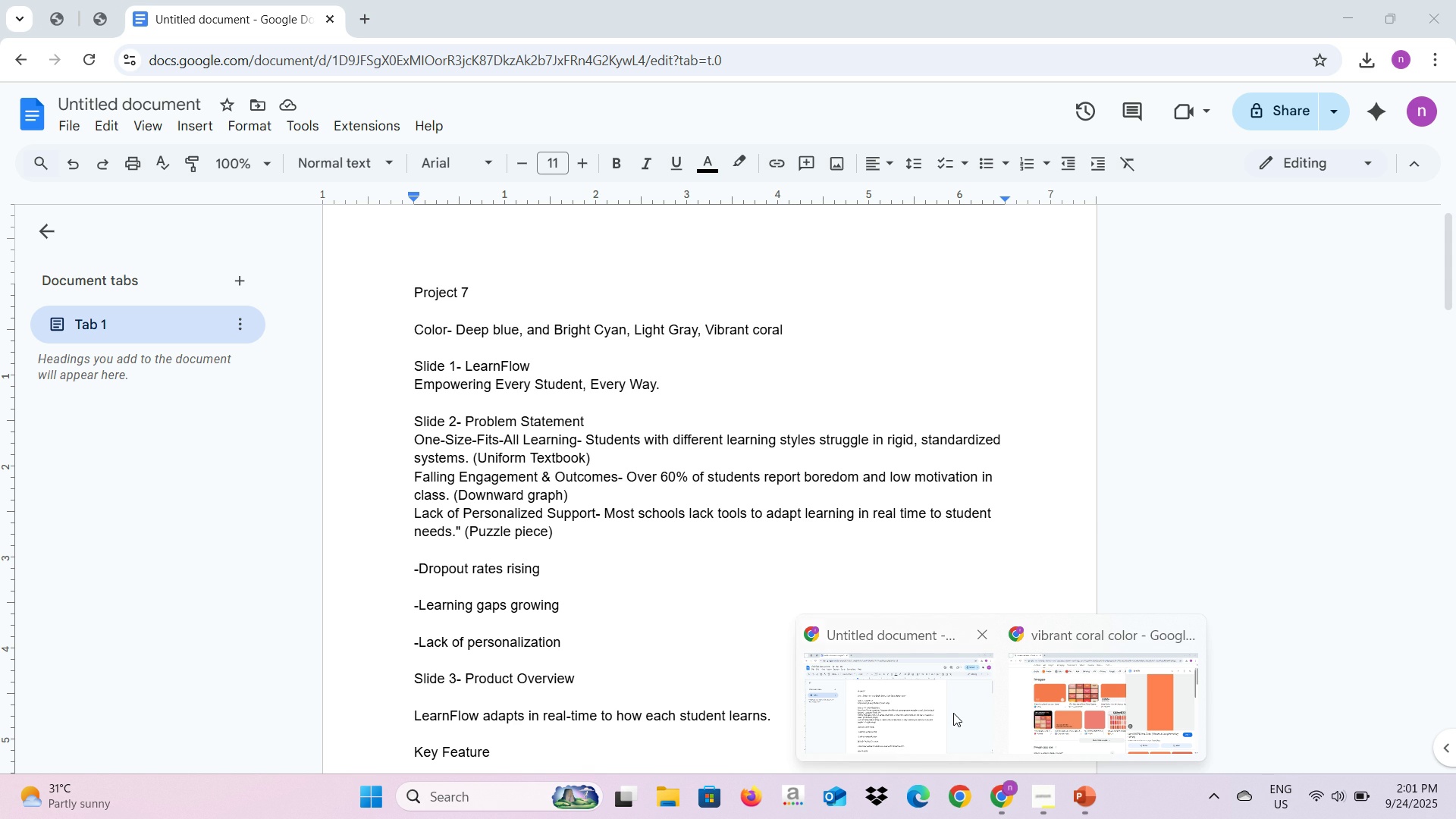 
left_click([953, 713])
 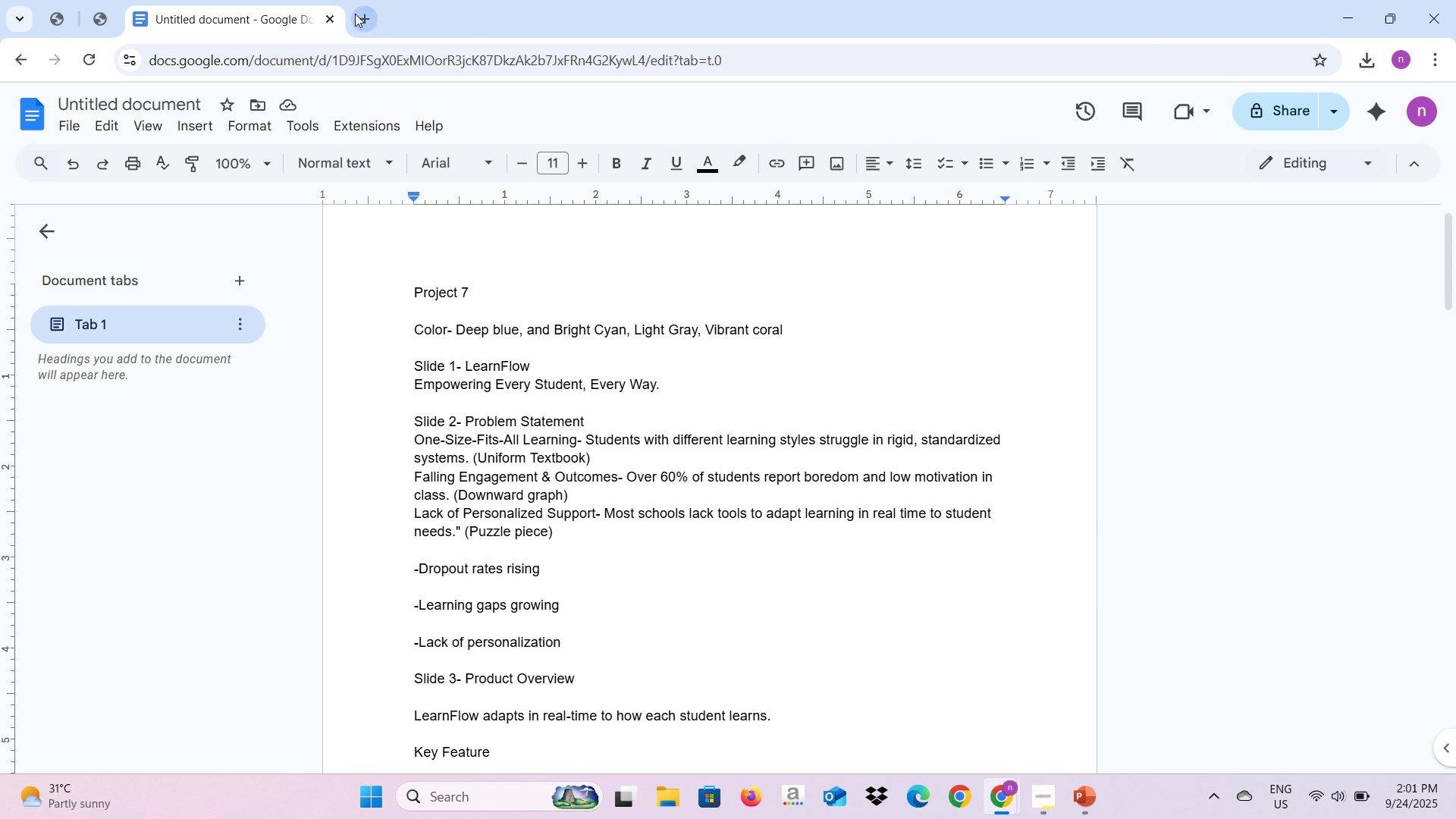 
left_click([355, 14])
 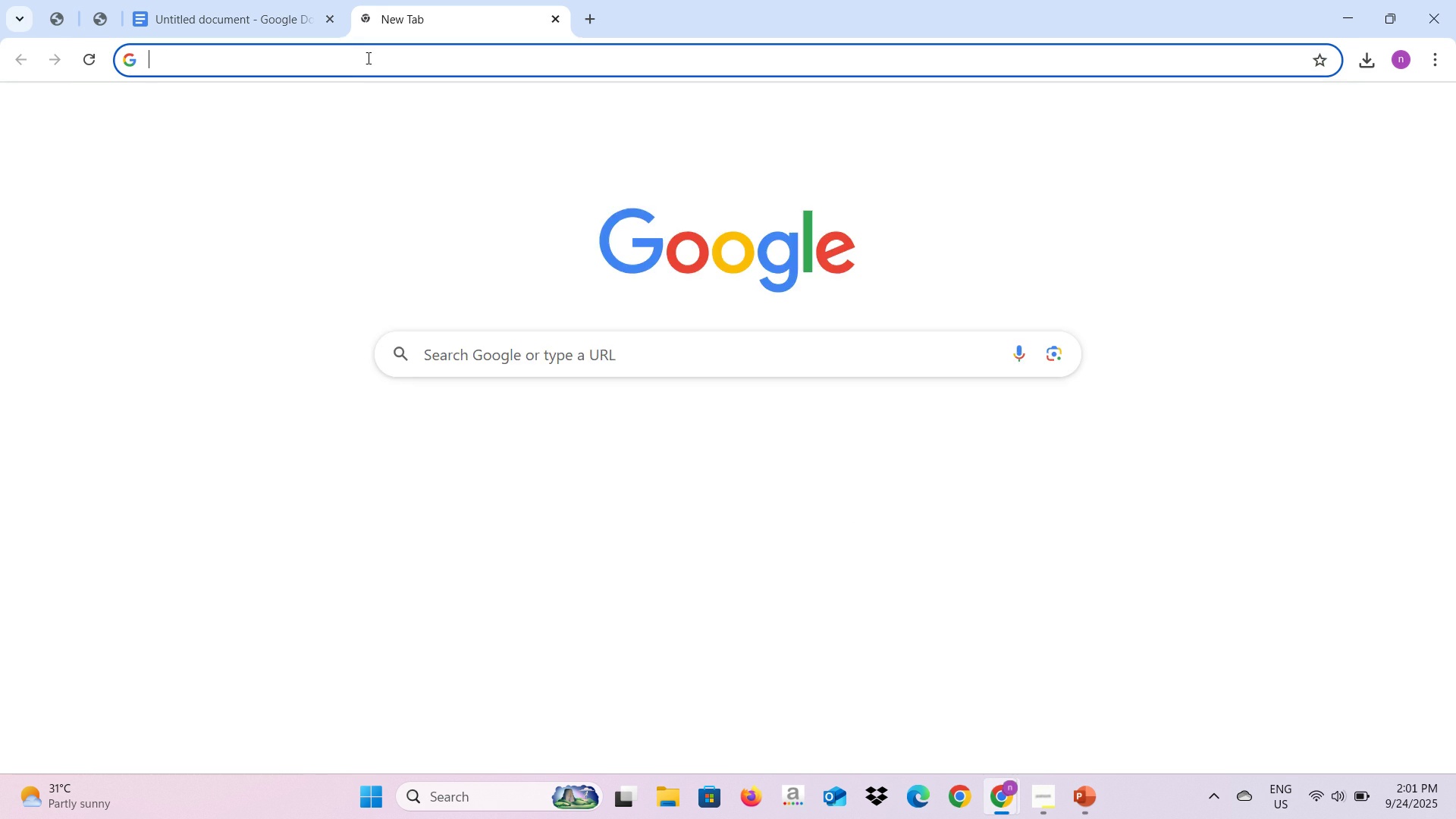 
left_click([367, 58])
 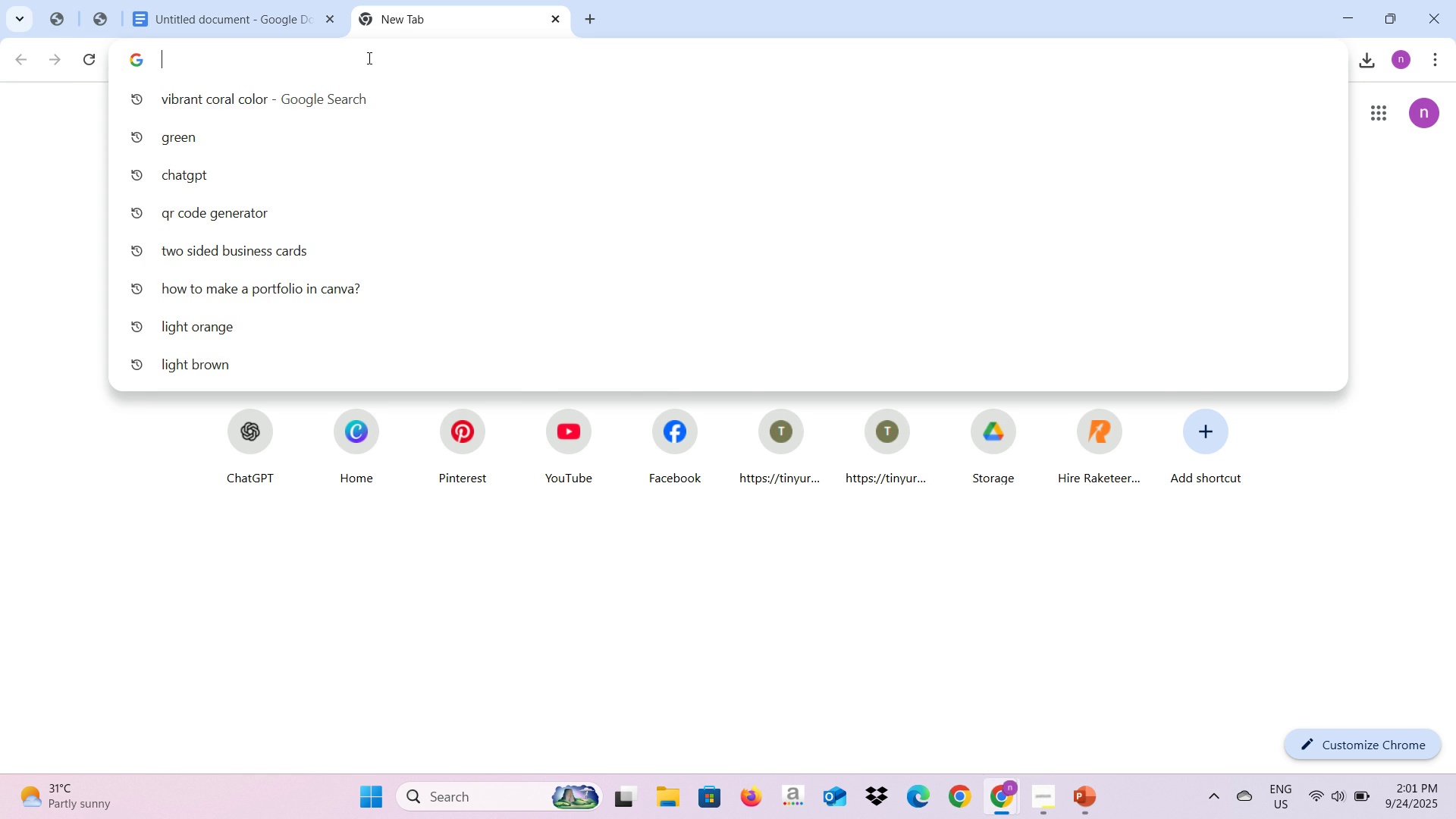 
type(Deep blue)
 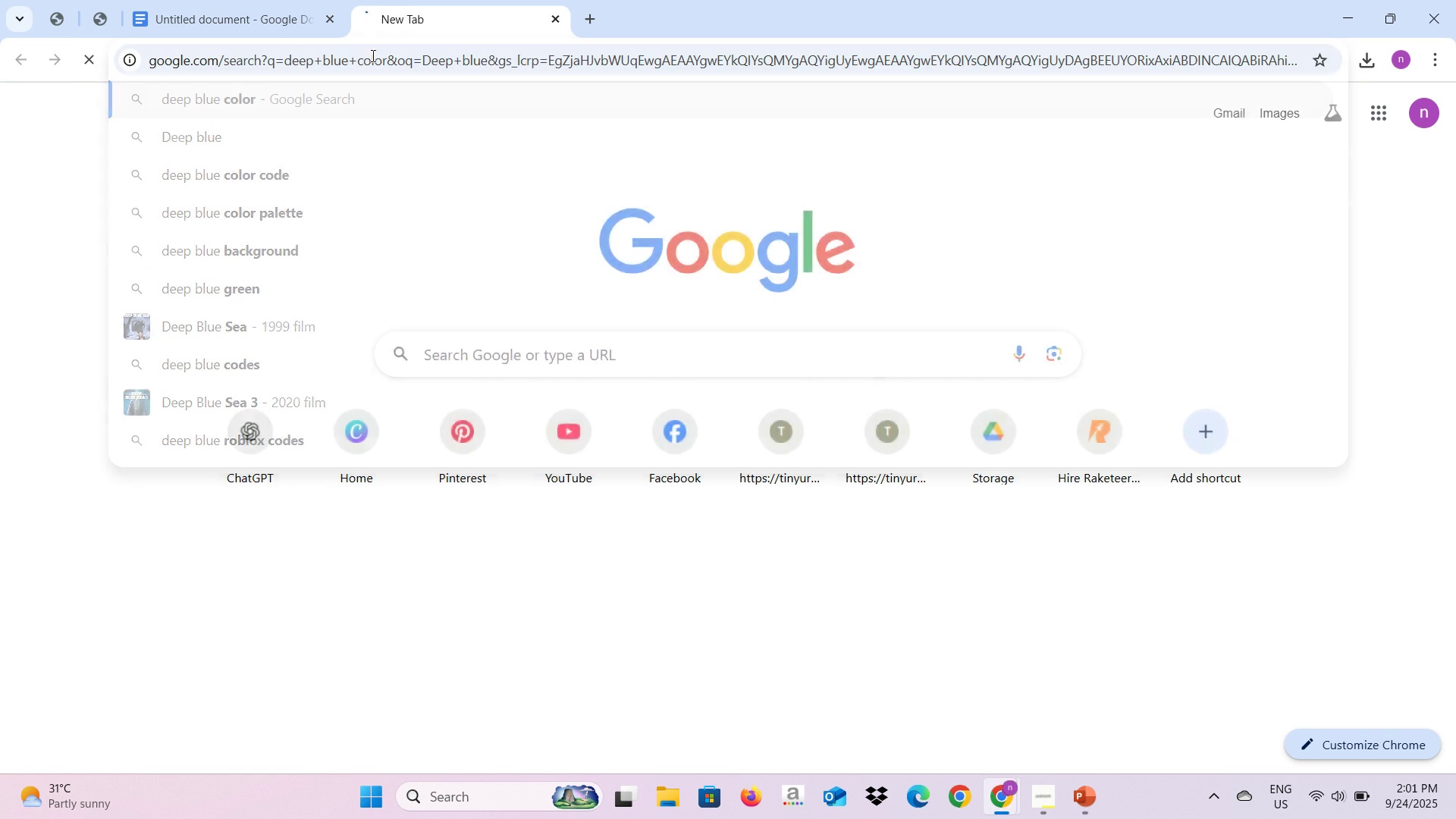 
key(Enter)
 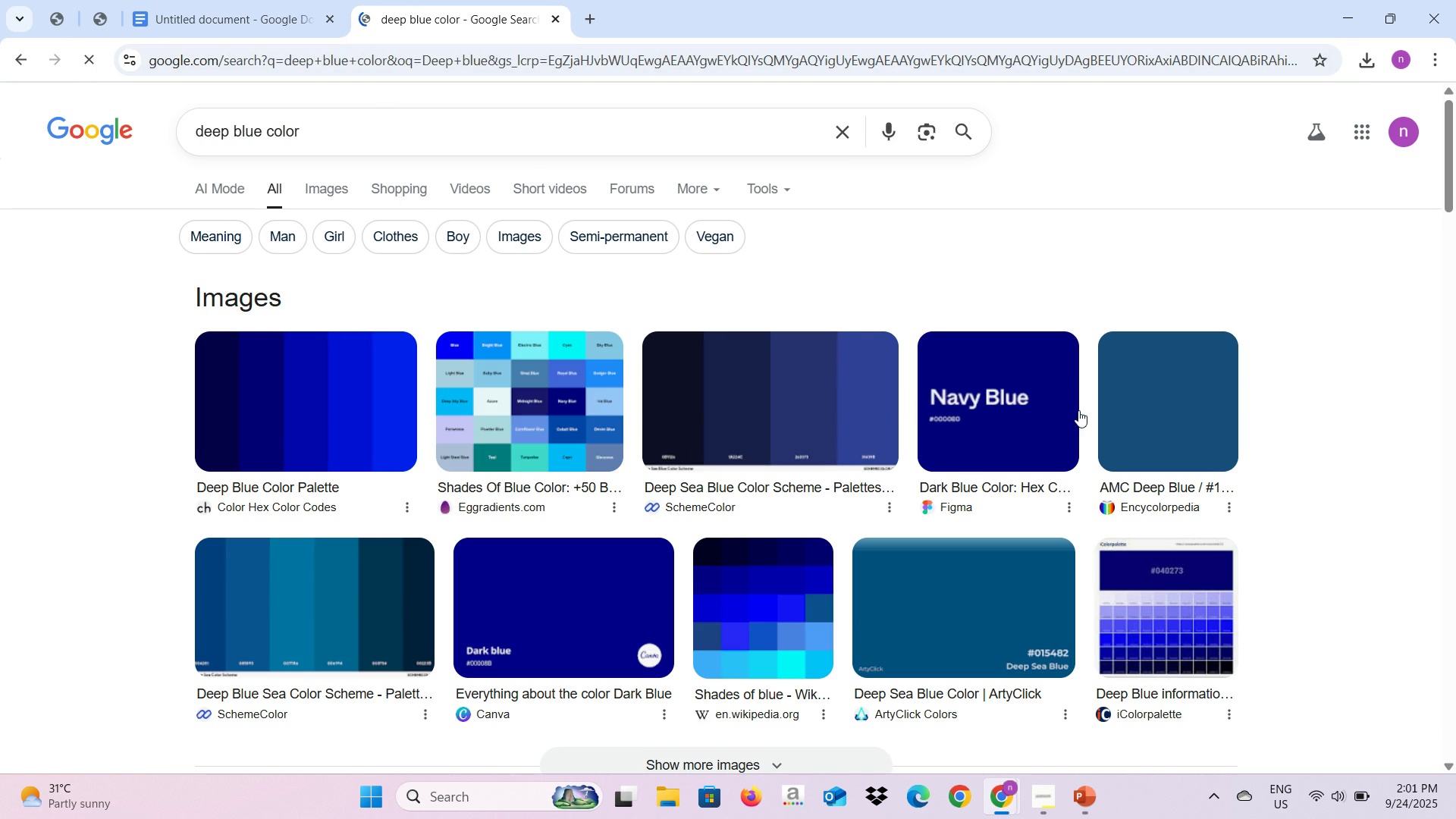 
left_click([1172, 394])
 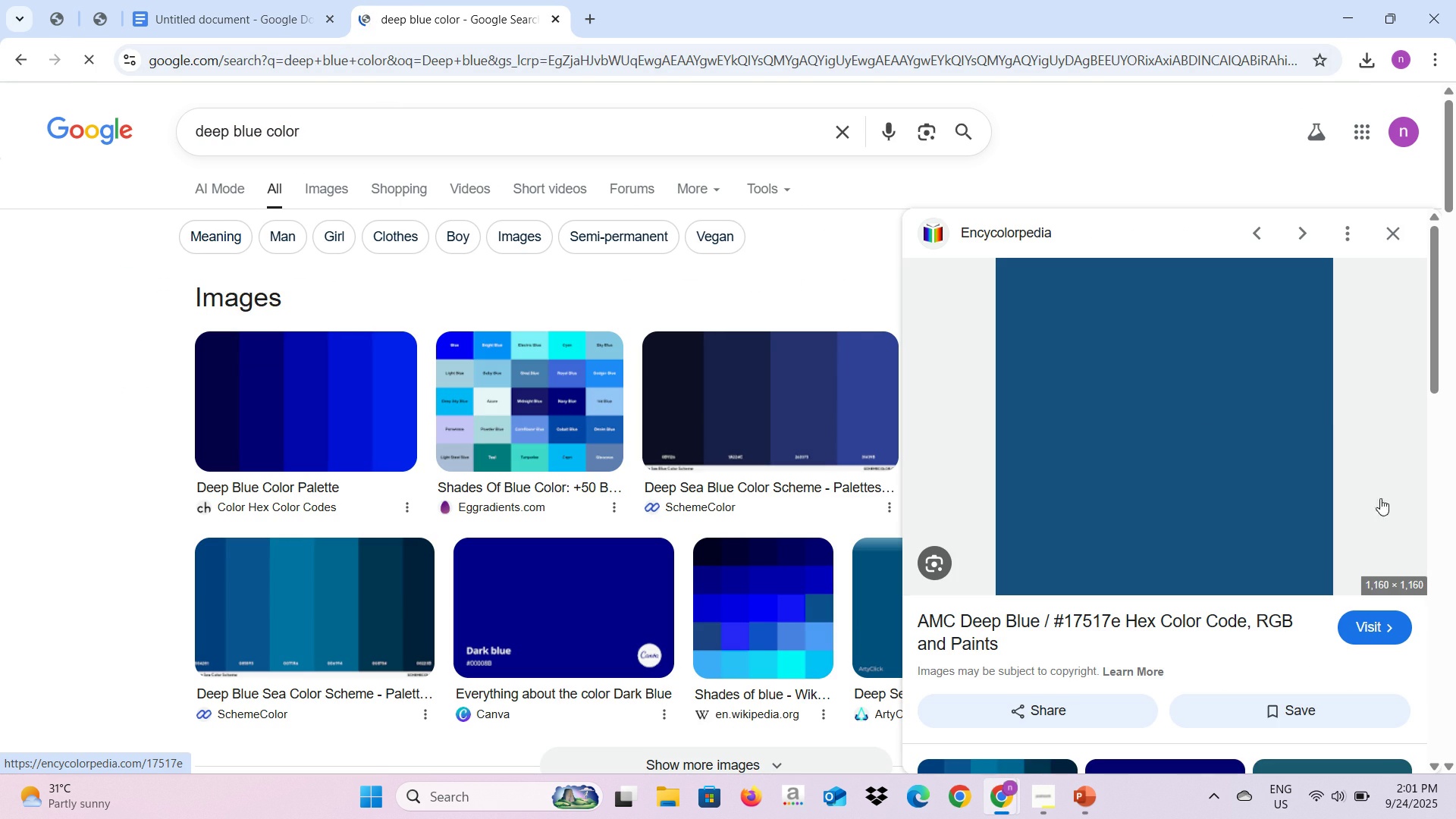 
right_click([1154, 397])
 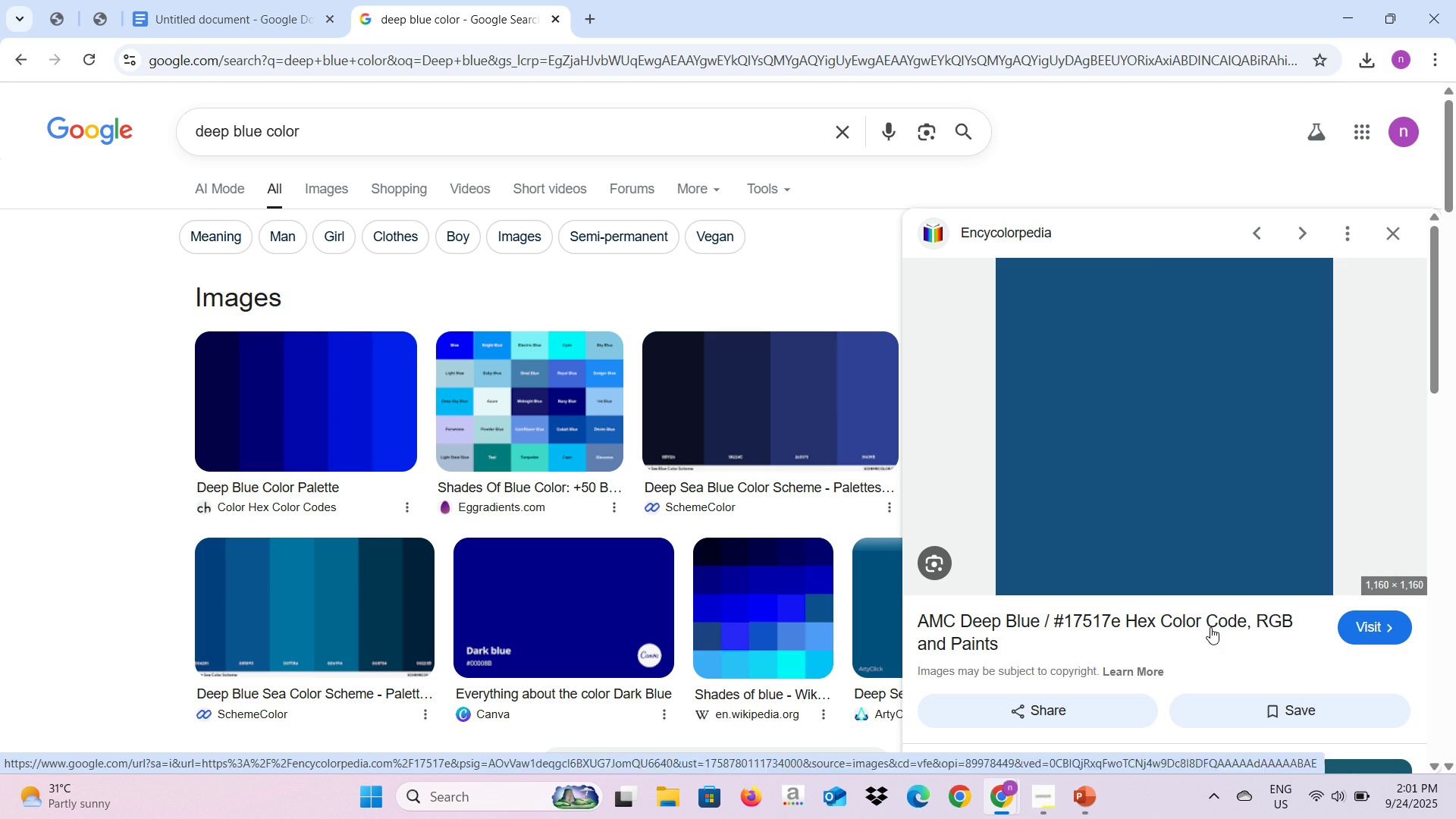 
left_click([1210, 627])
 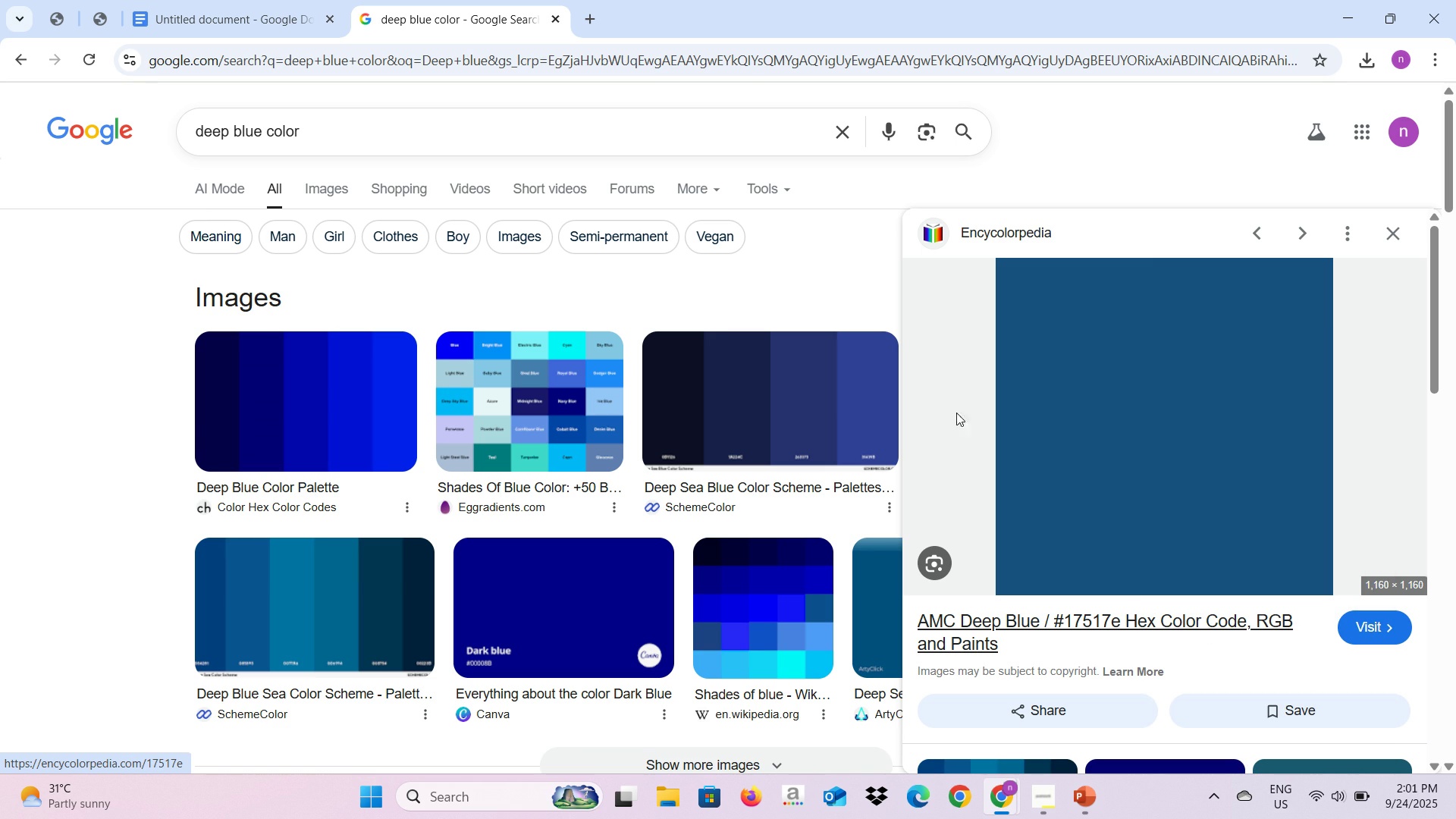 
mouse_move([838, 284])
 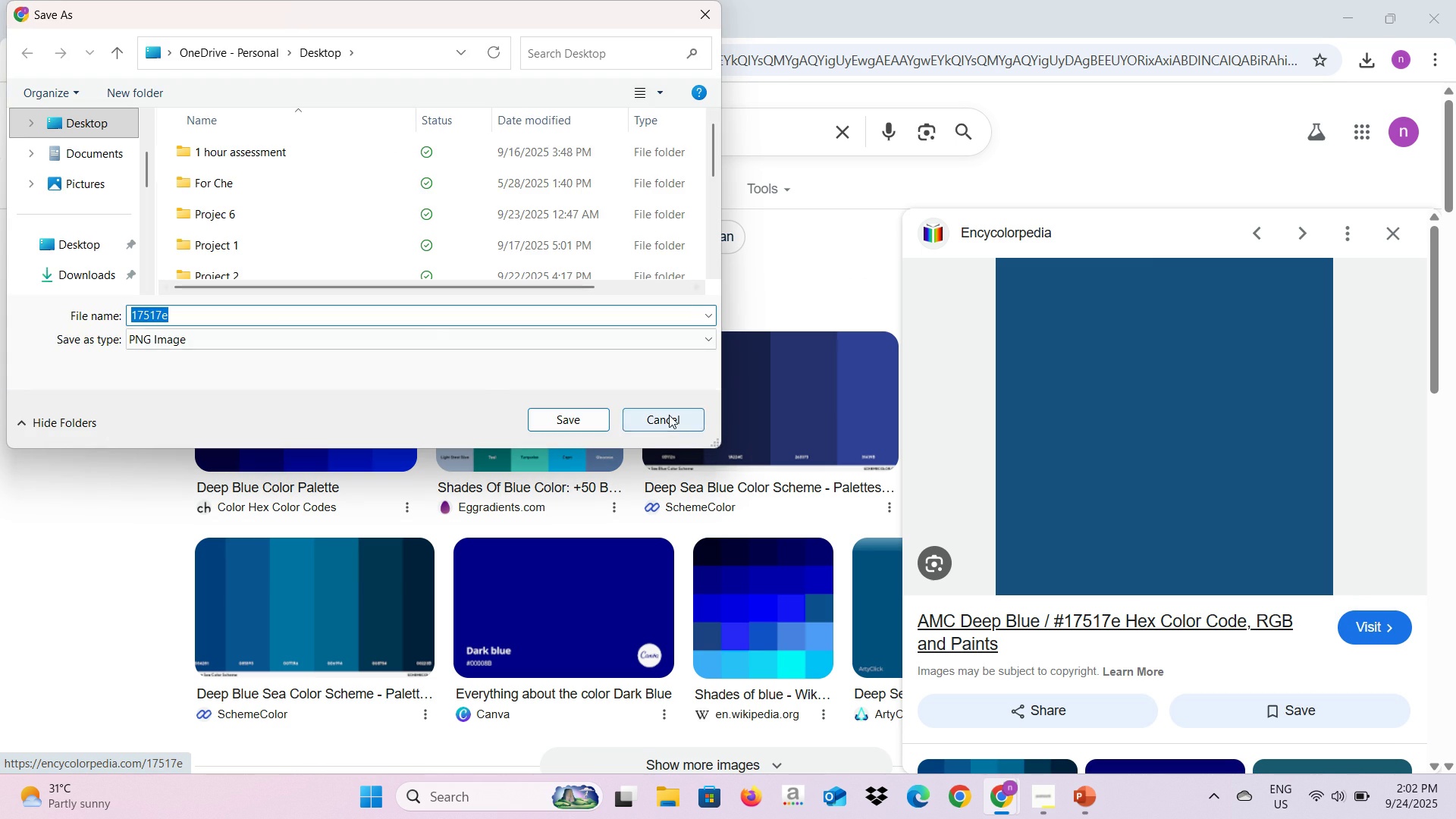 
left_click([669, 415])
 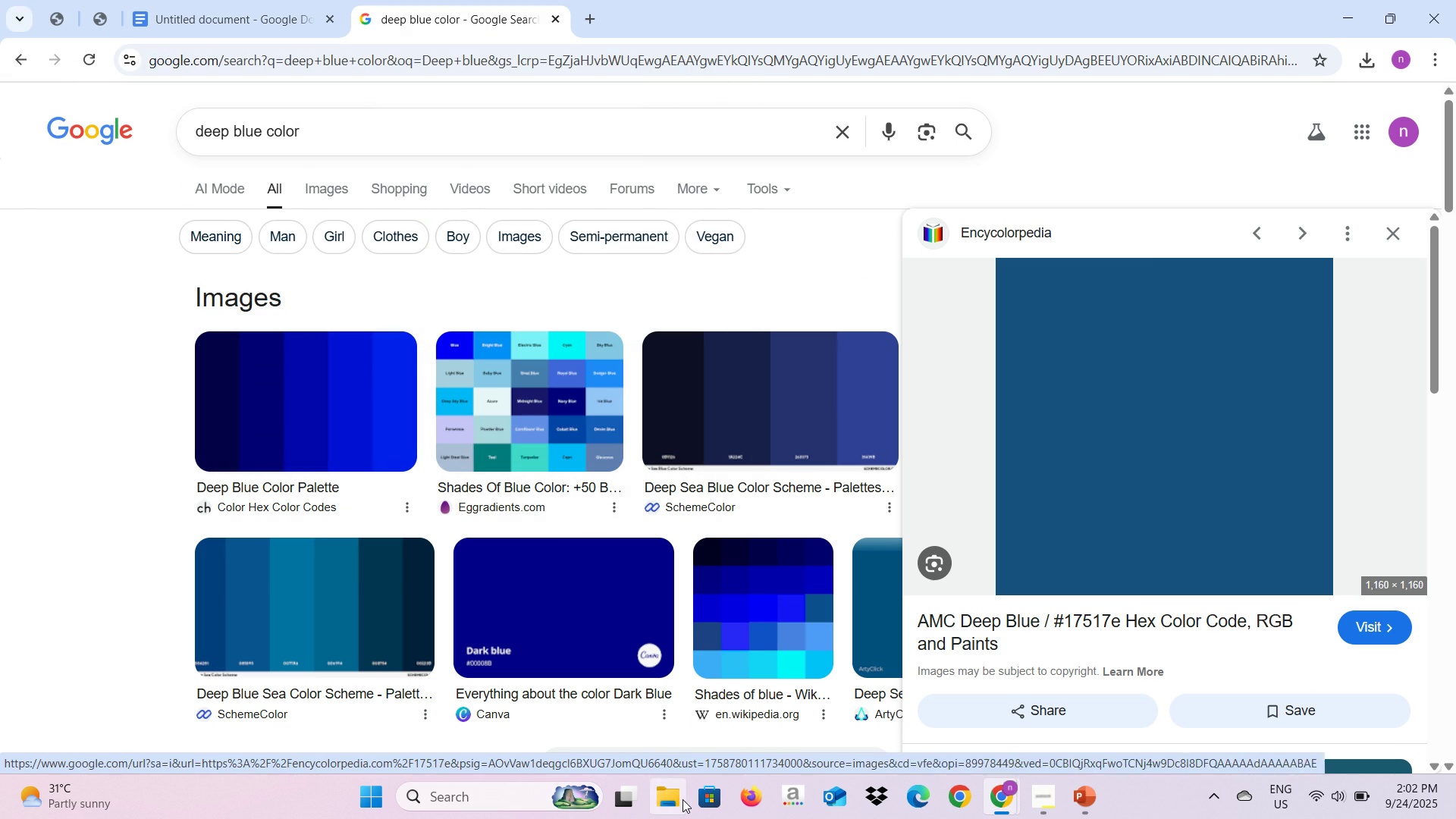 
left_click([682, 799])
 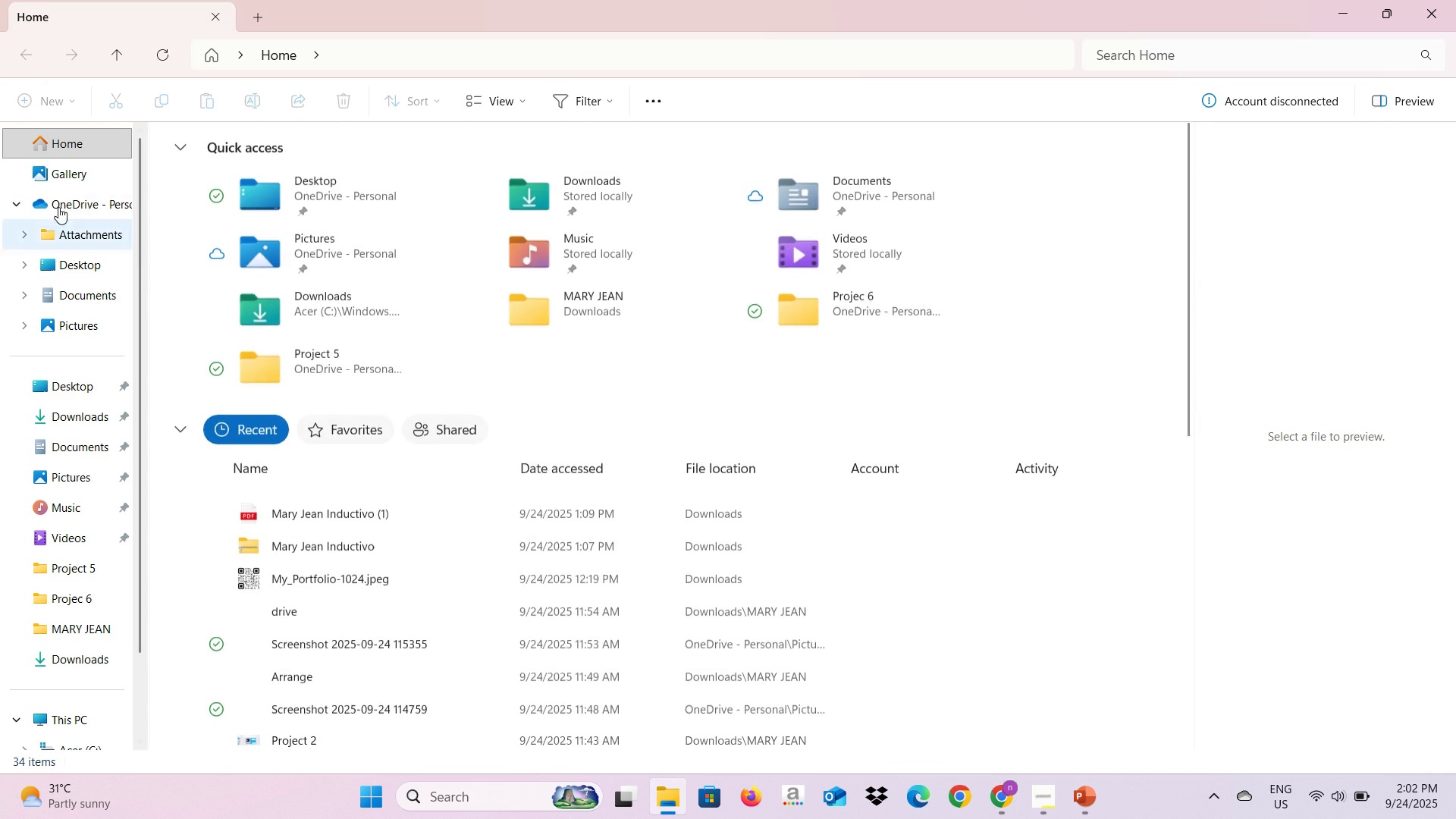 
left_click([71, 374])
 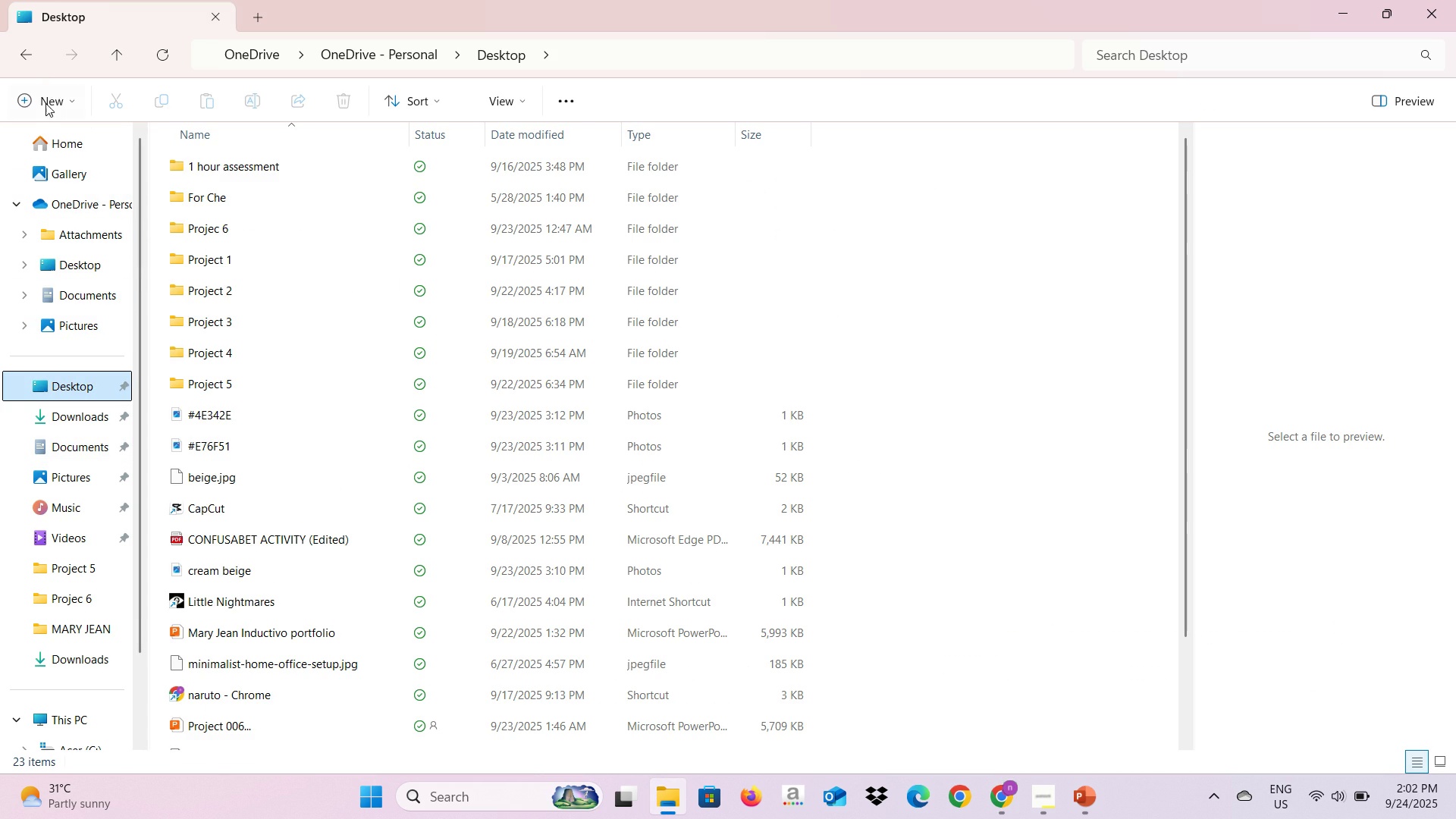 
left_click([50, 93])
 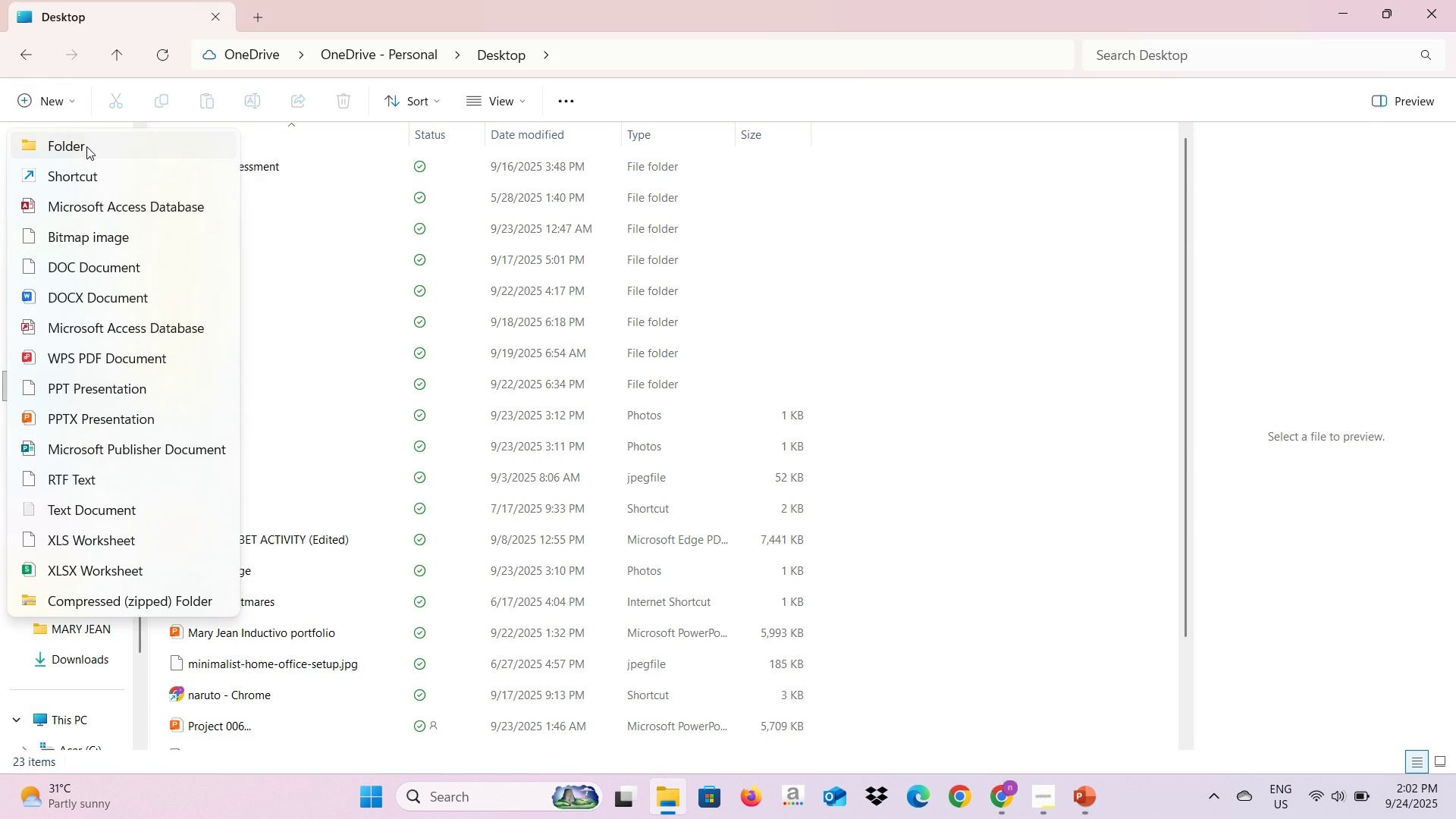 
left_click([86, 146])